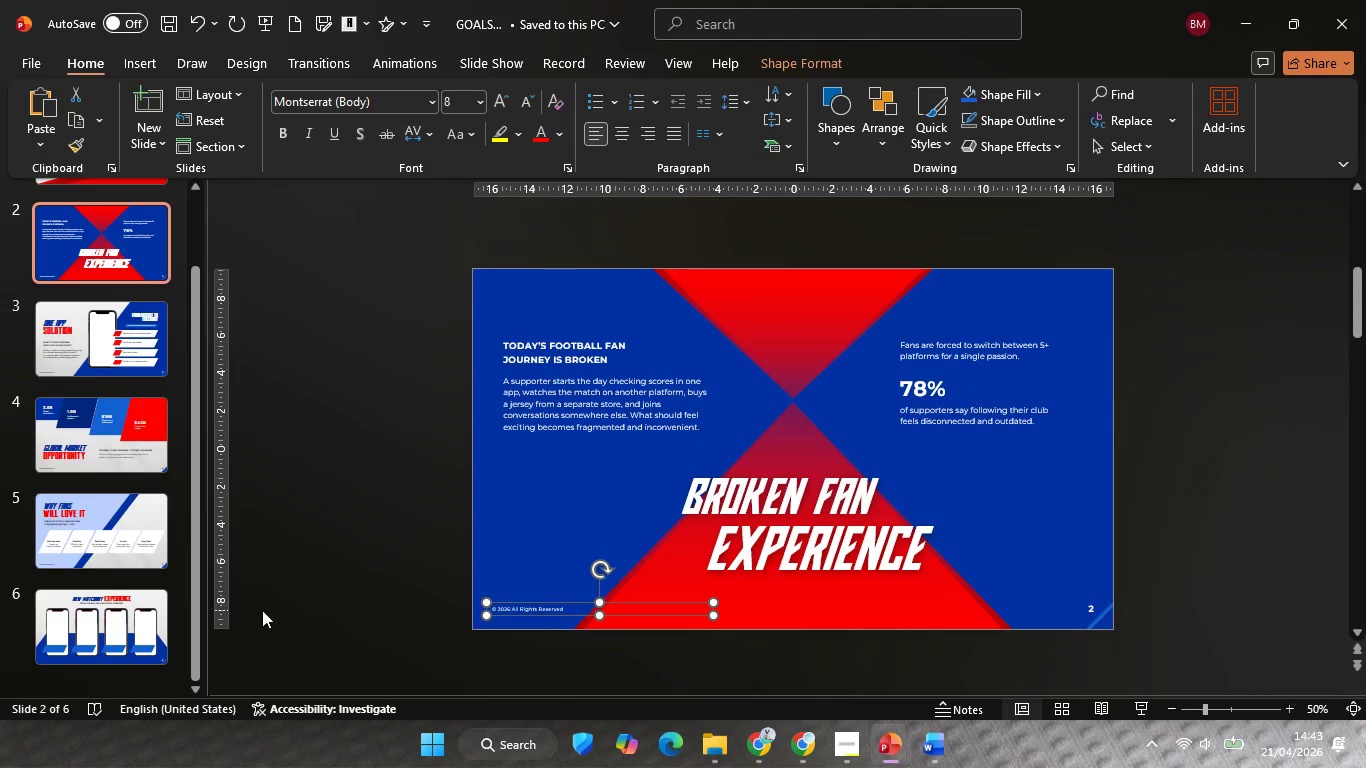 
key(Control+ControlLeft)
 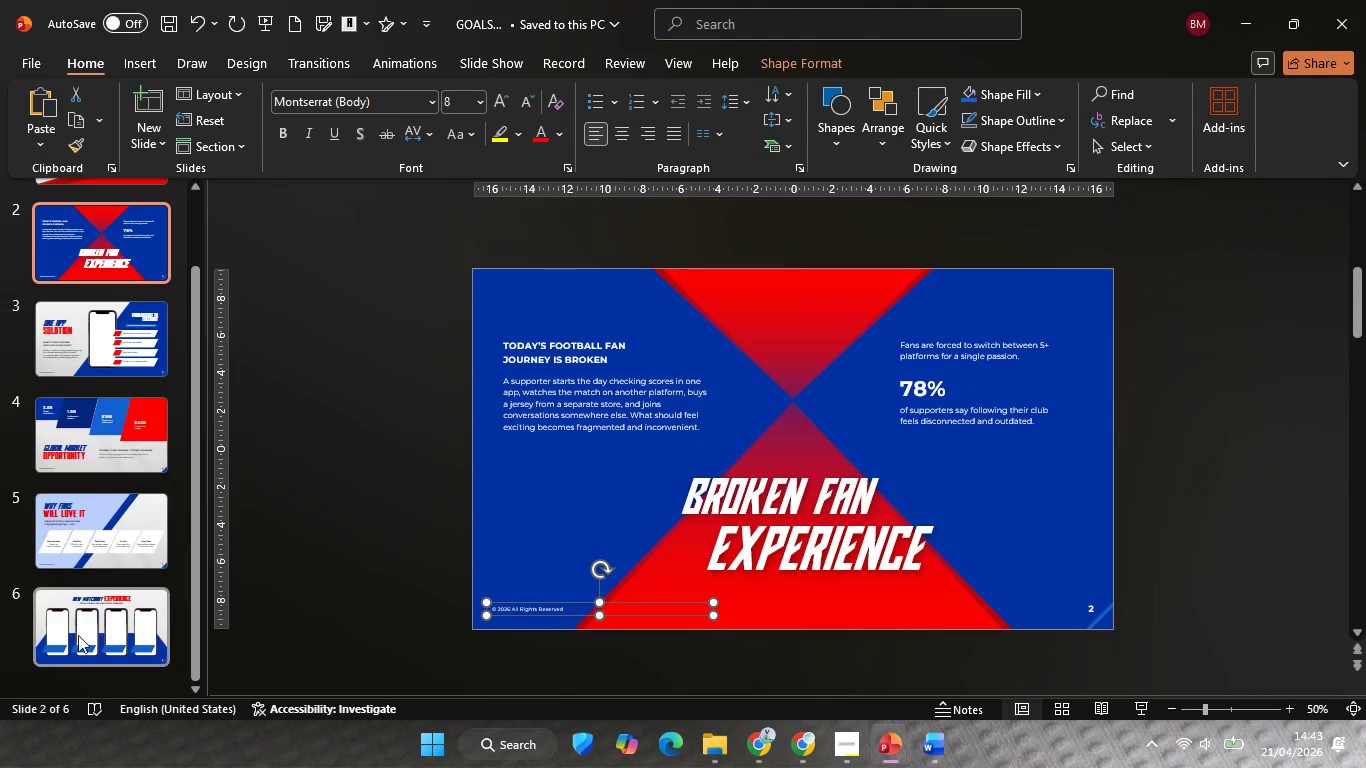 
key(Control+C)
 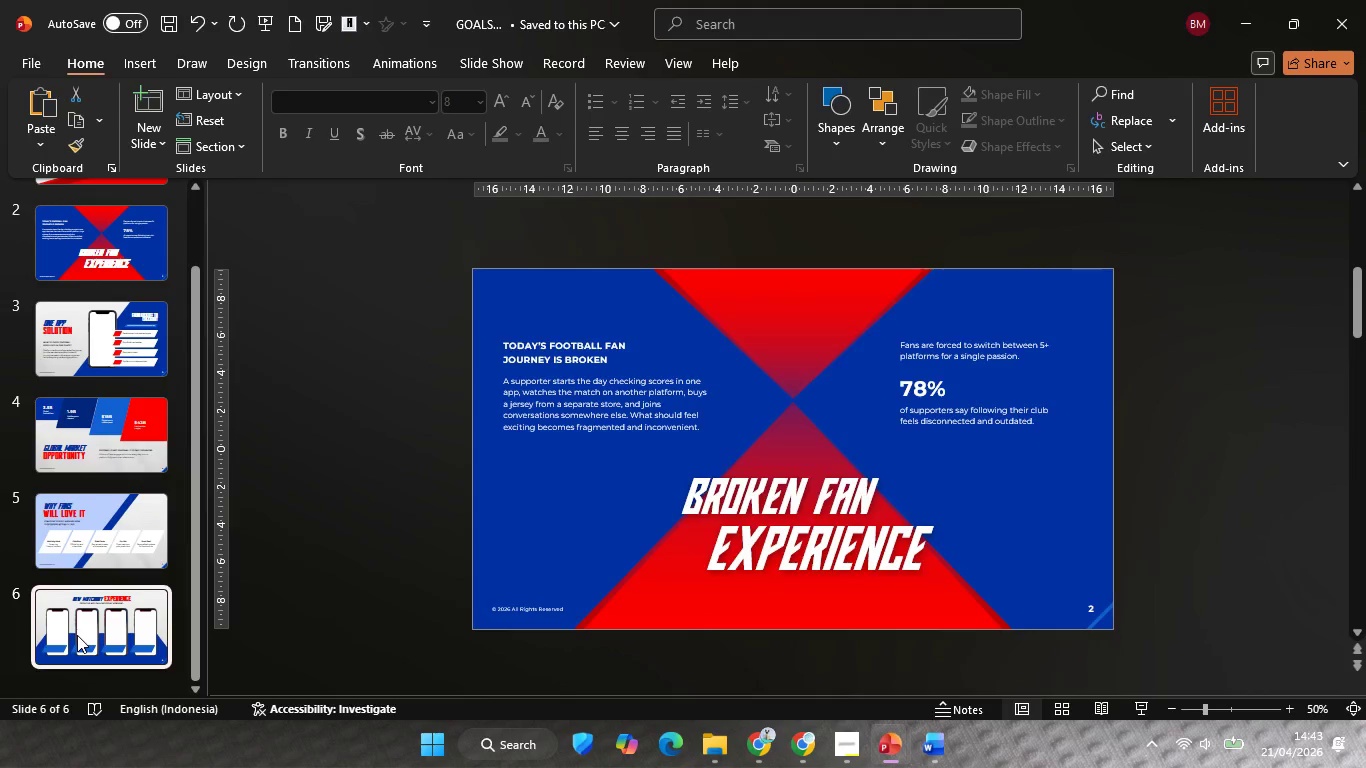 
left_click([77, 635])
 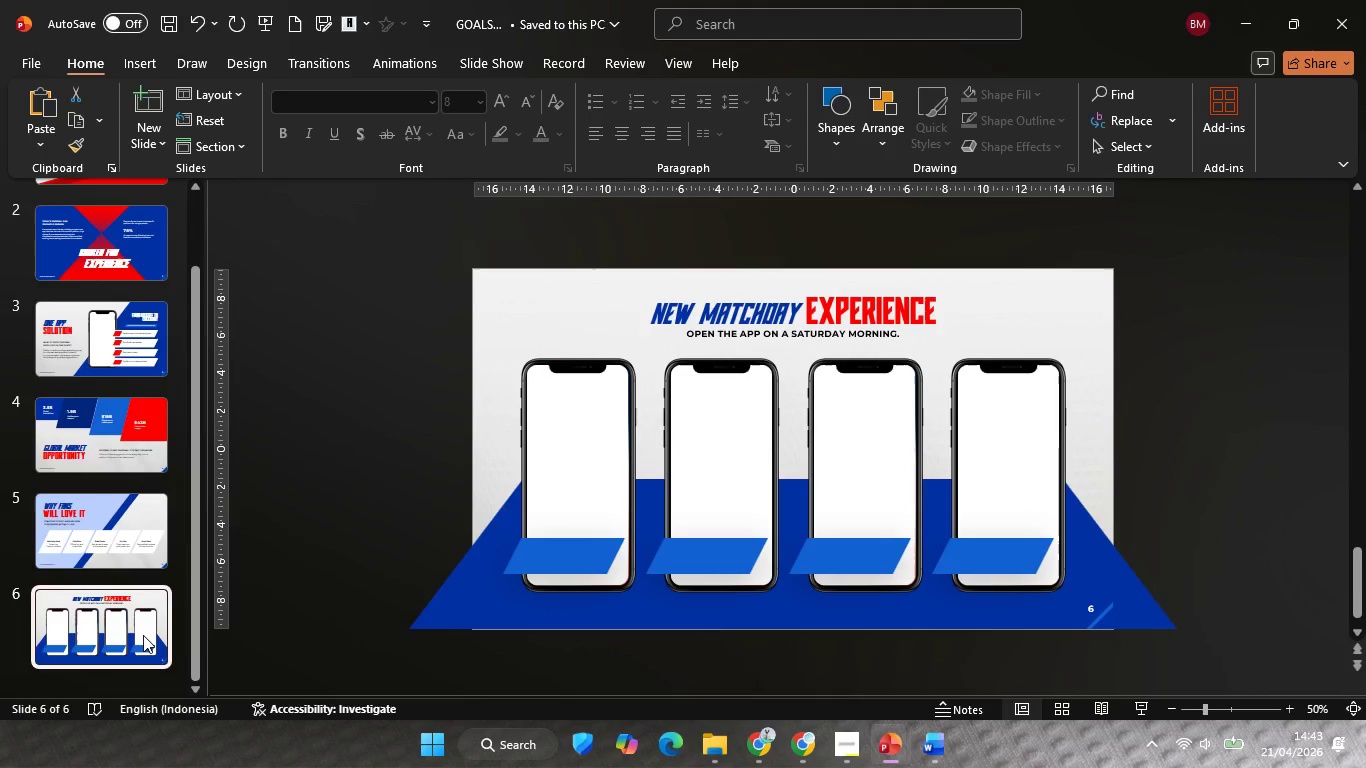 
key(Control+V)
 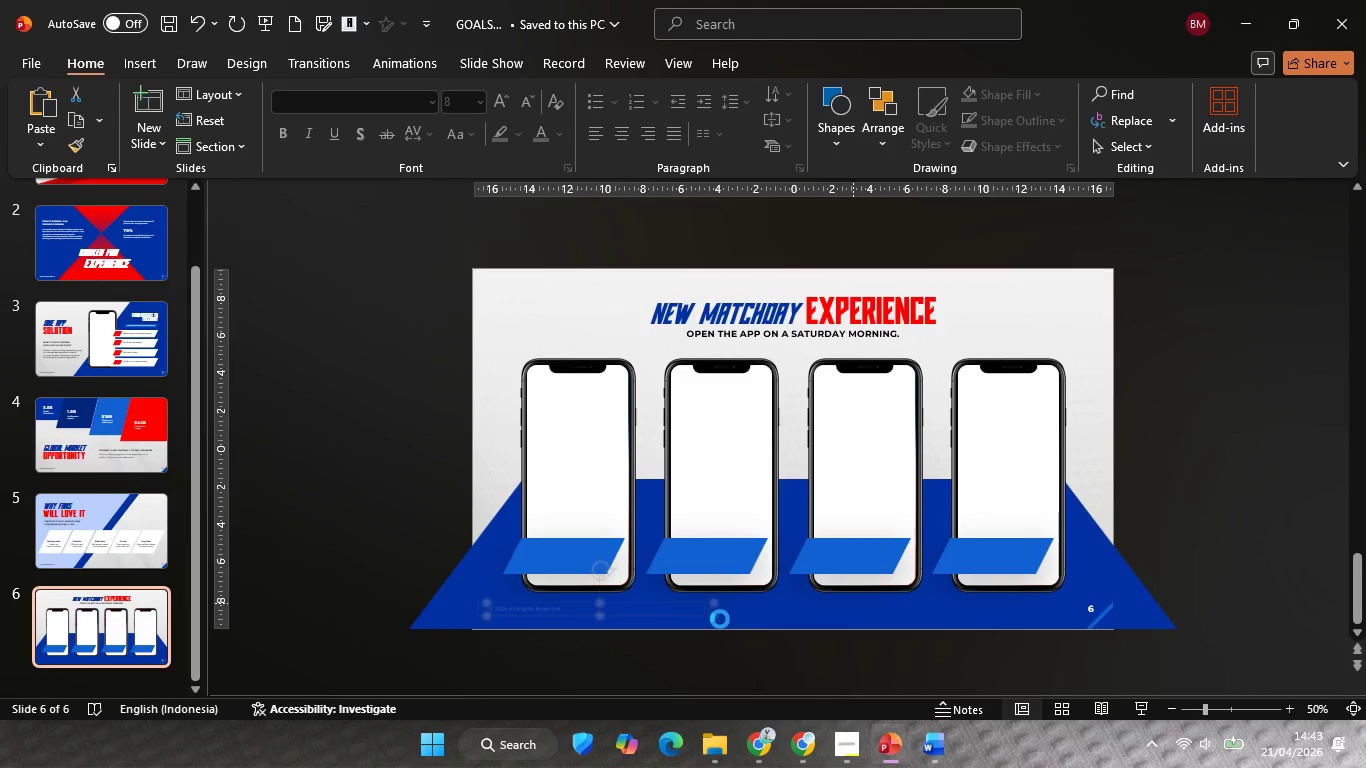 
left_click([1182, 497])
 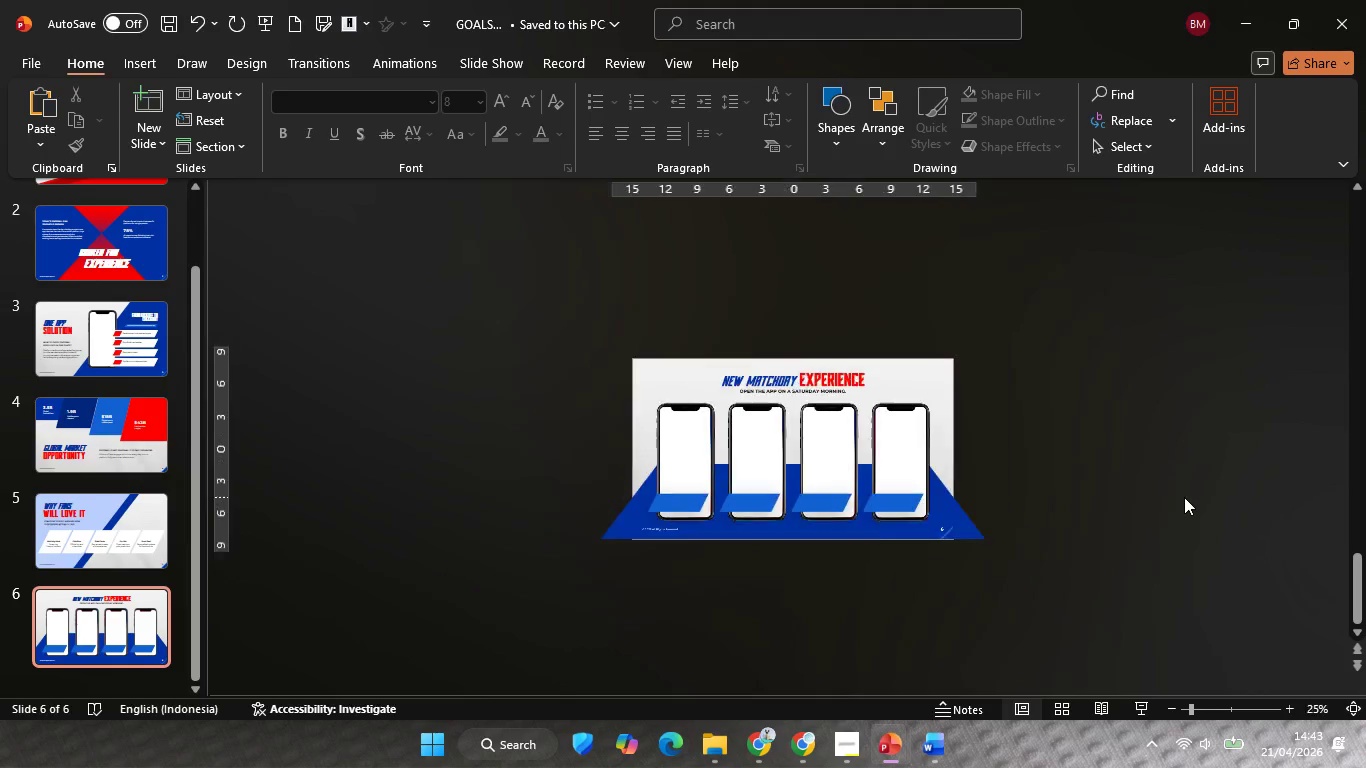 
hold_key(key=ControlLeft, duration=0.61)
 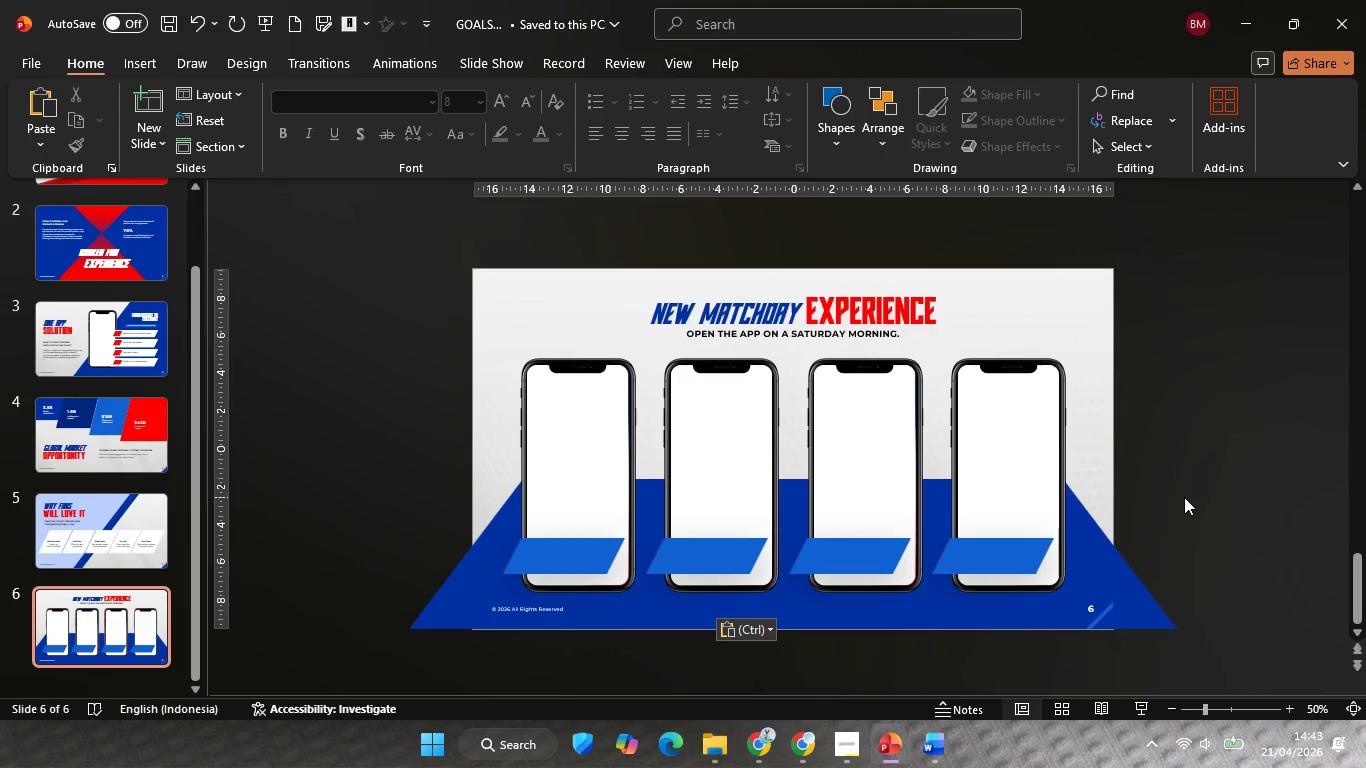 
left_click([1184, 497])
 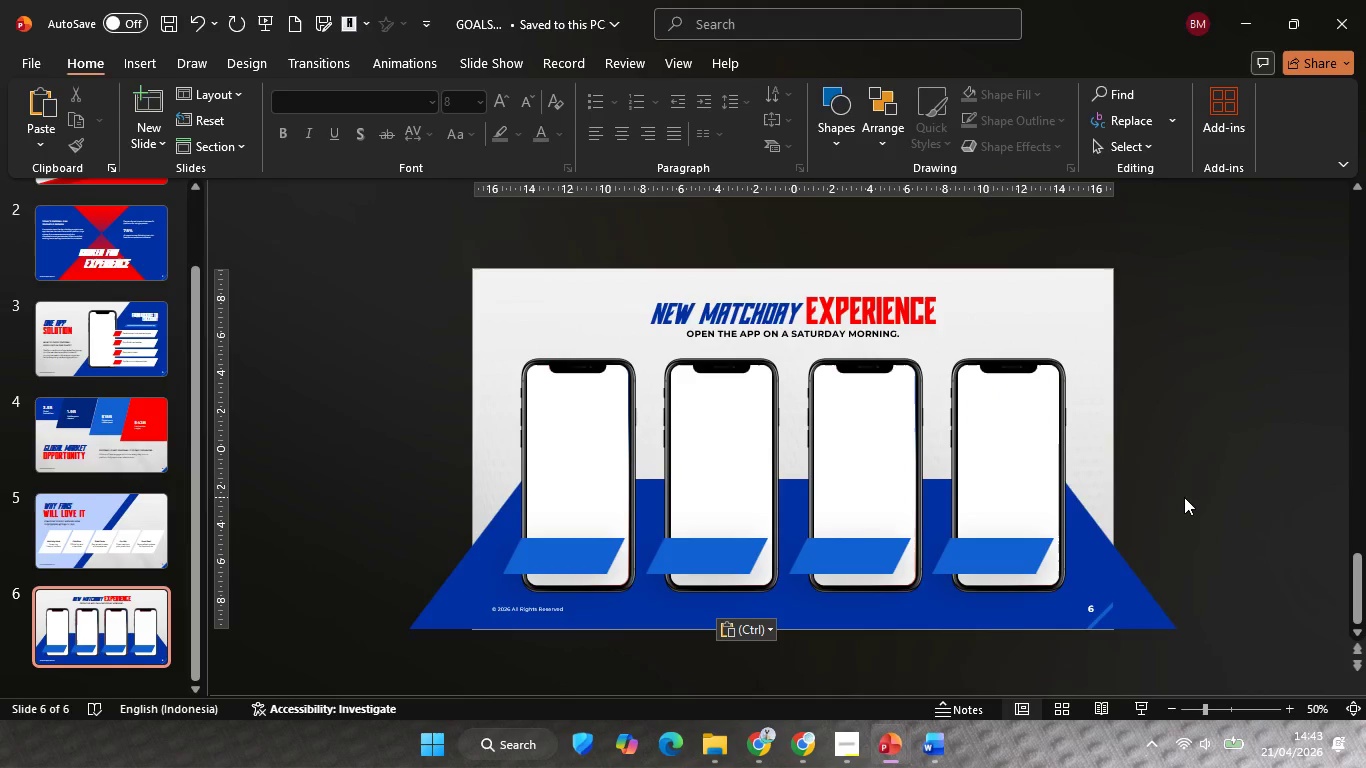 
scroll: coordinate [1184, 497], scroll_direction: none, amount: 0.0
 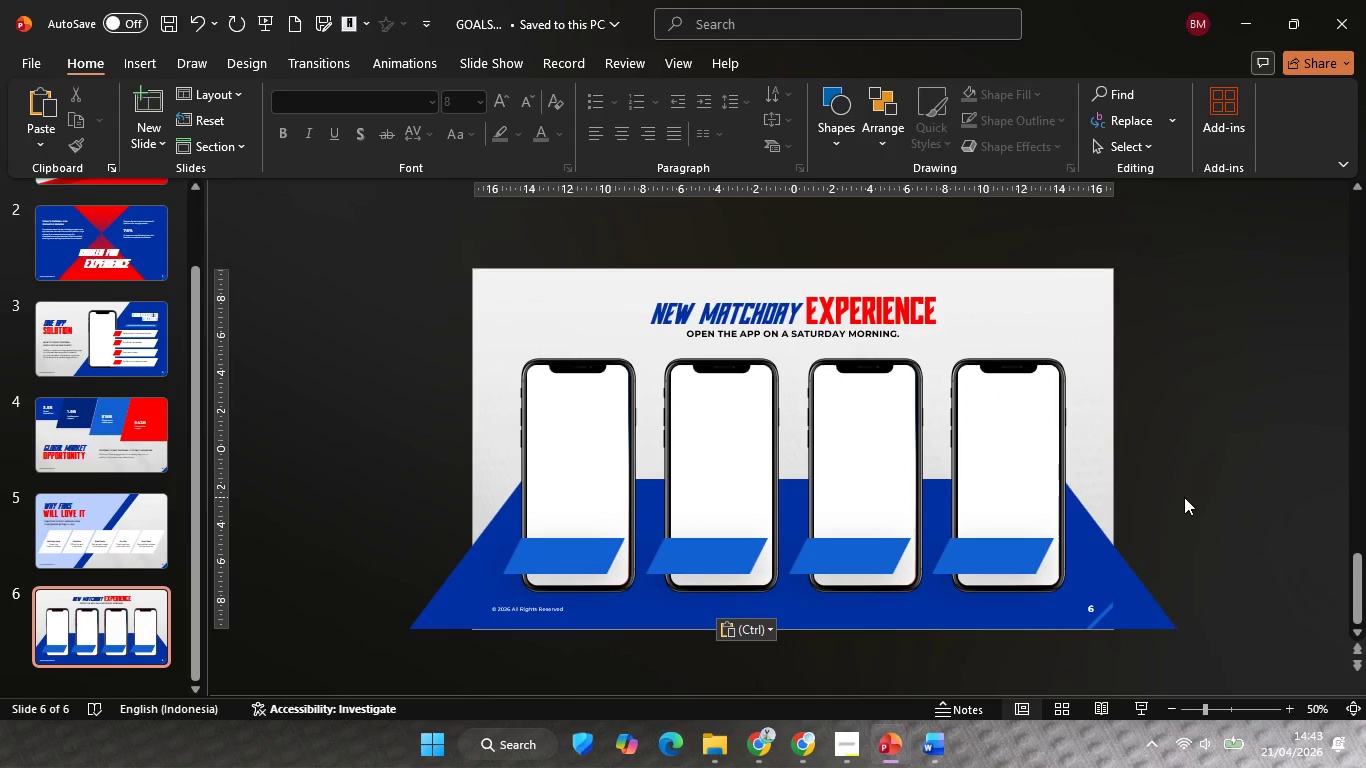 